 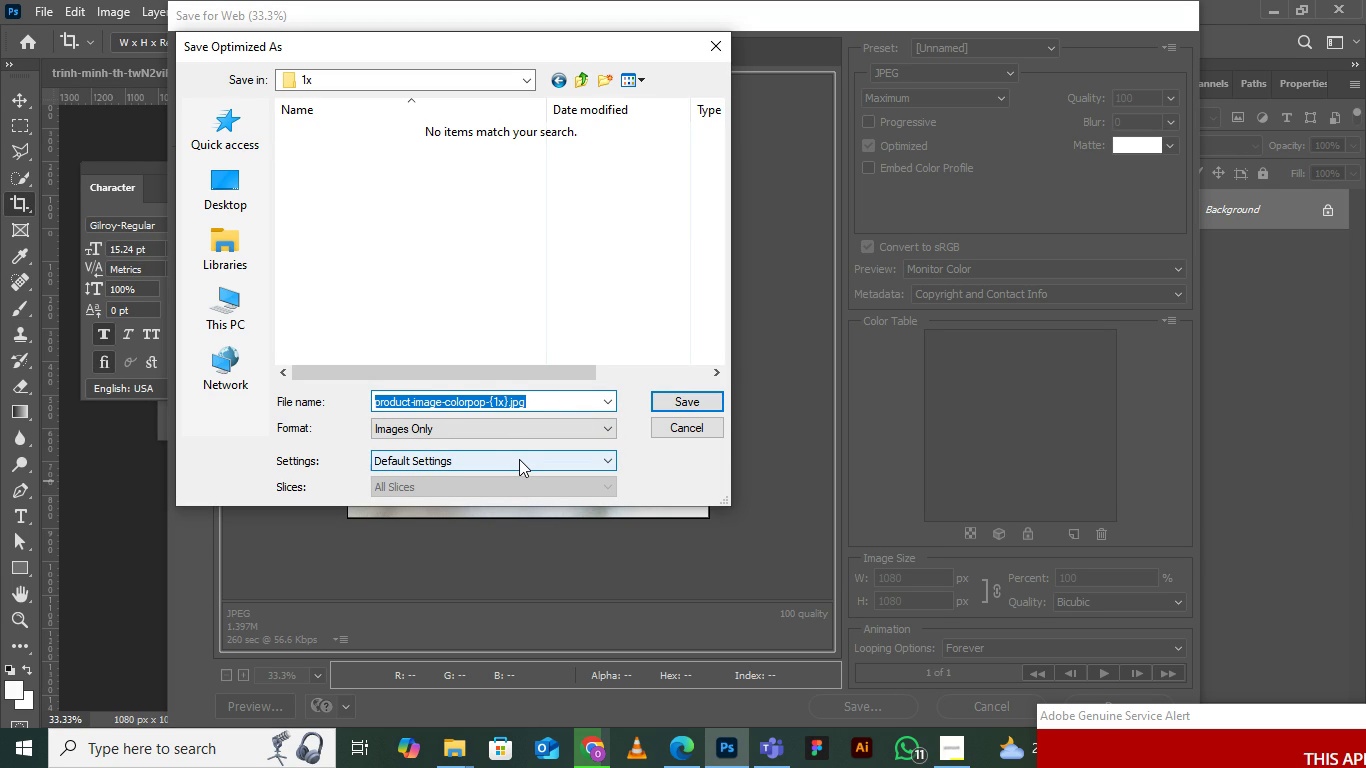 
key(Control+C)
 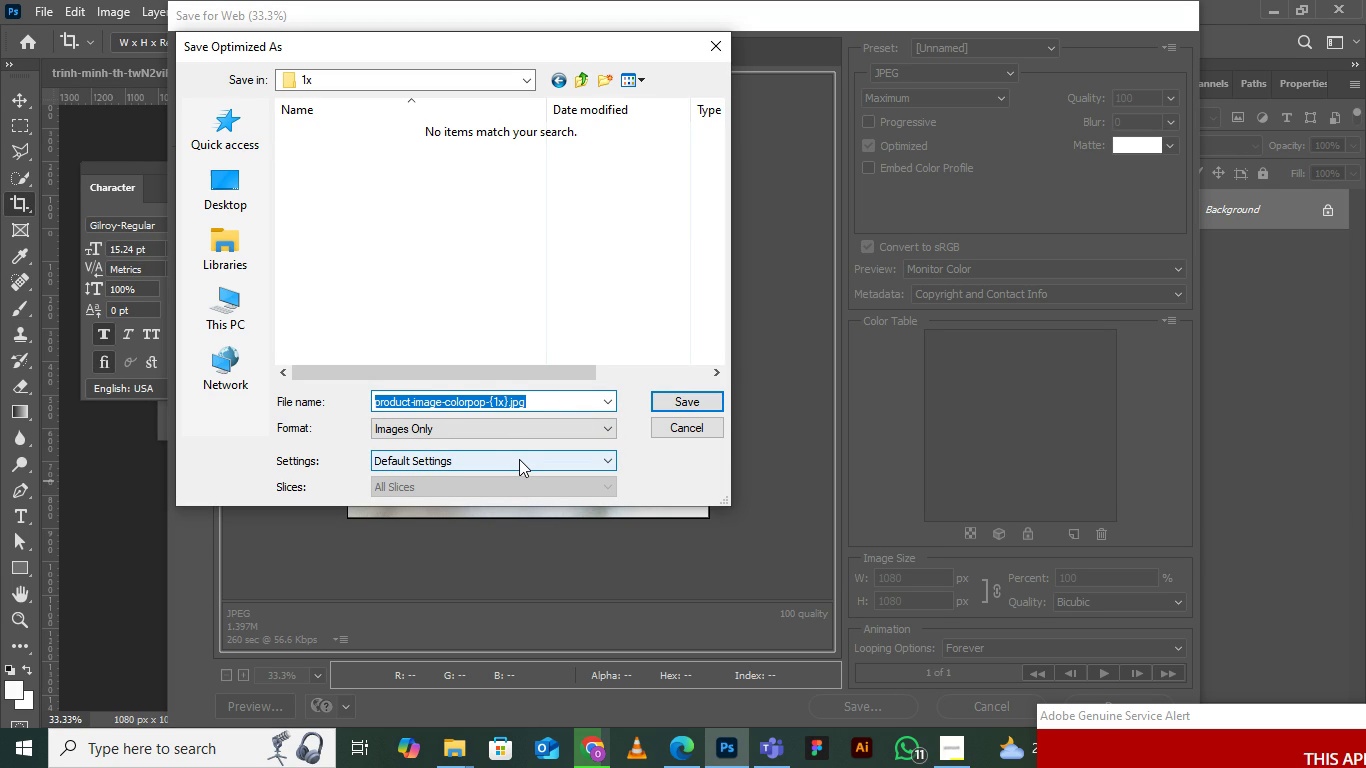 
key(Control+C)
 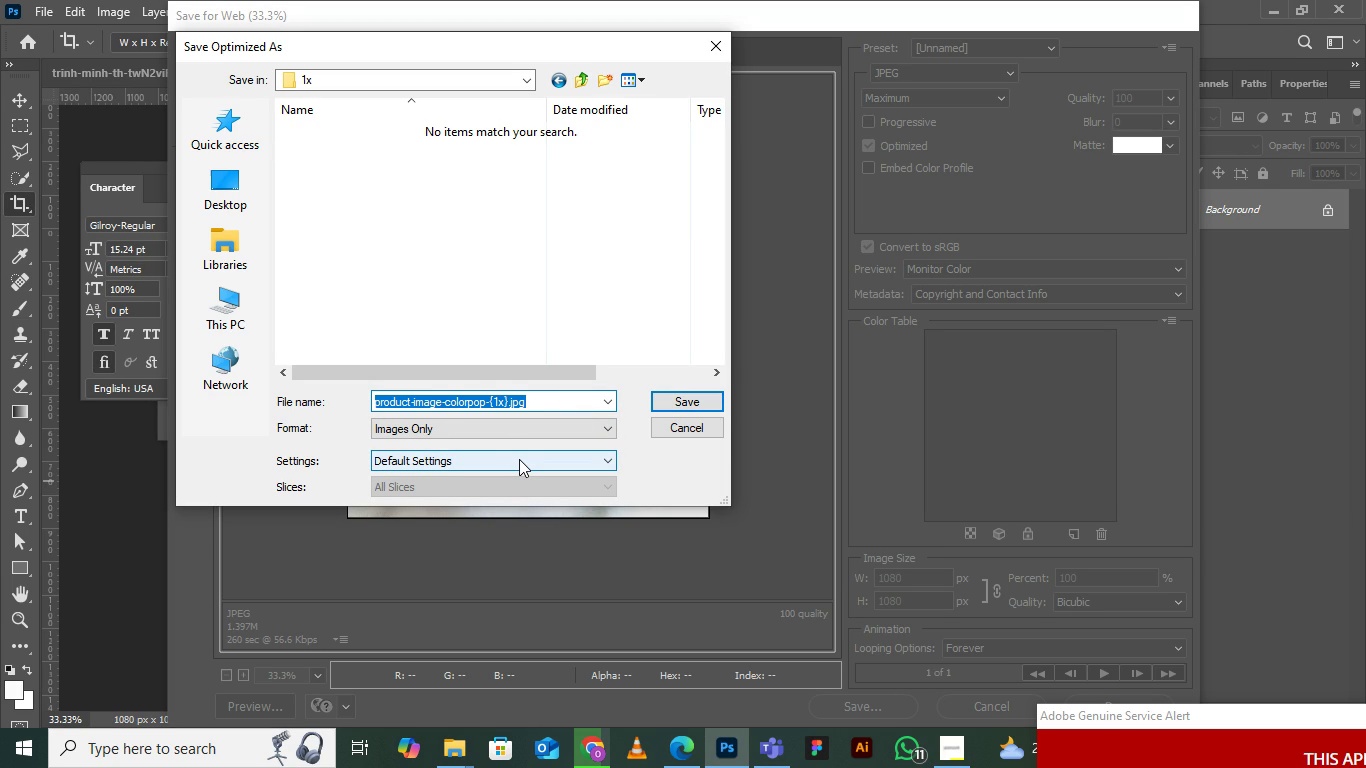 
key(Control+C)
 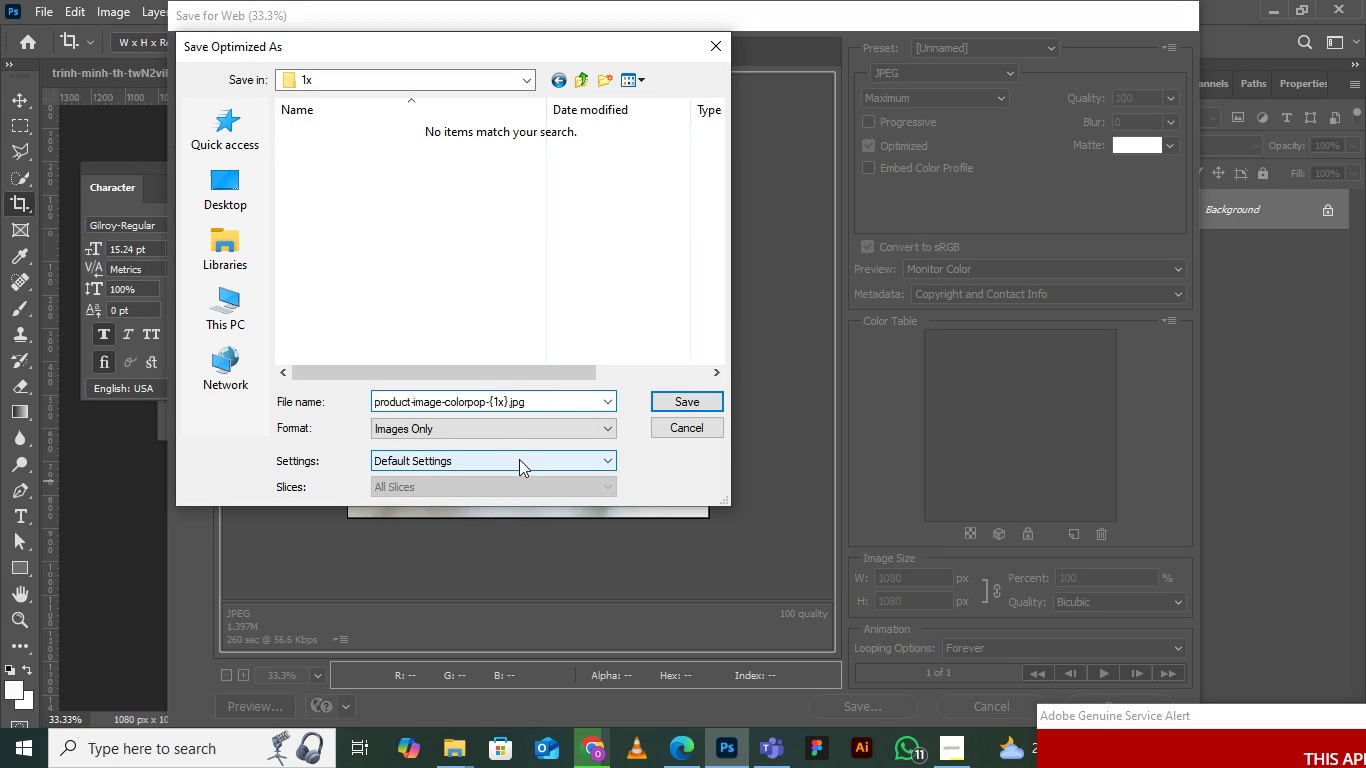 
key(ArrowRight)
 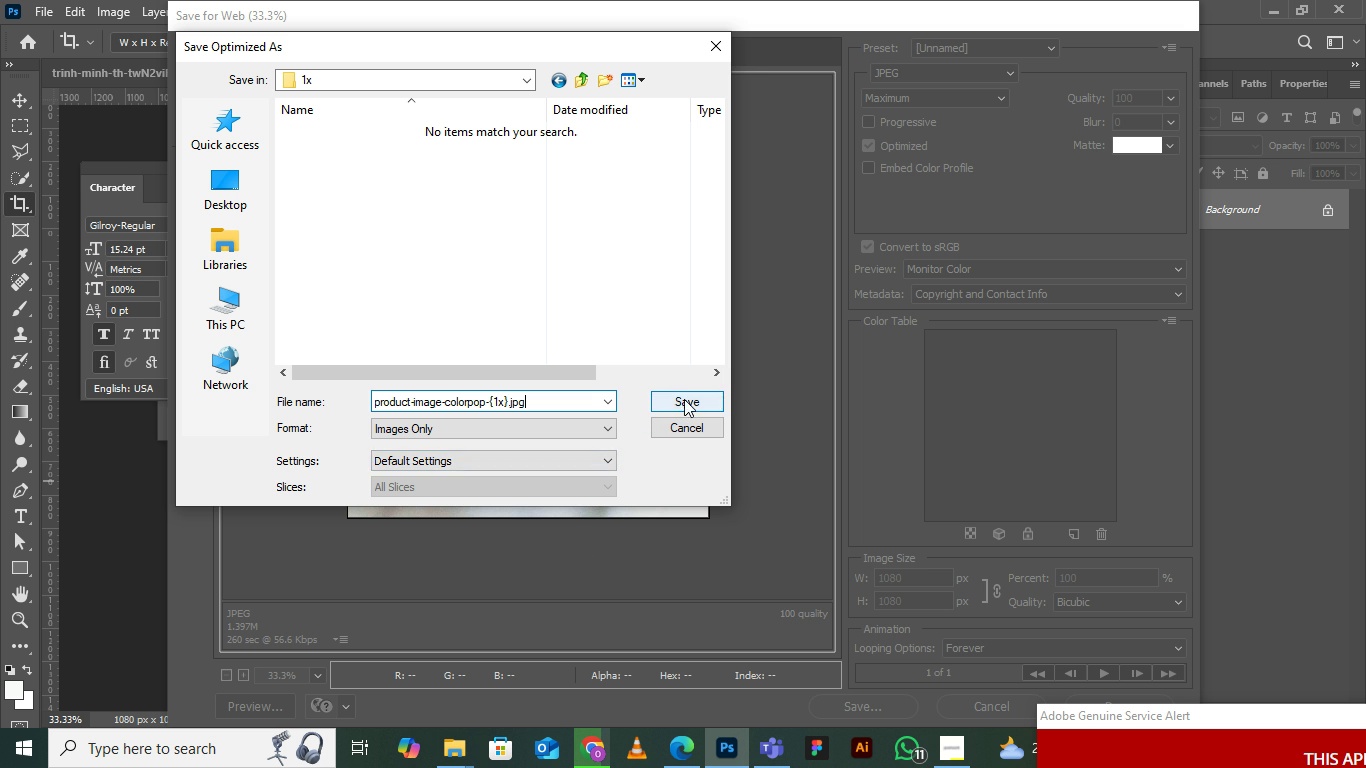 
left_click([683, 398])
 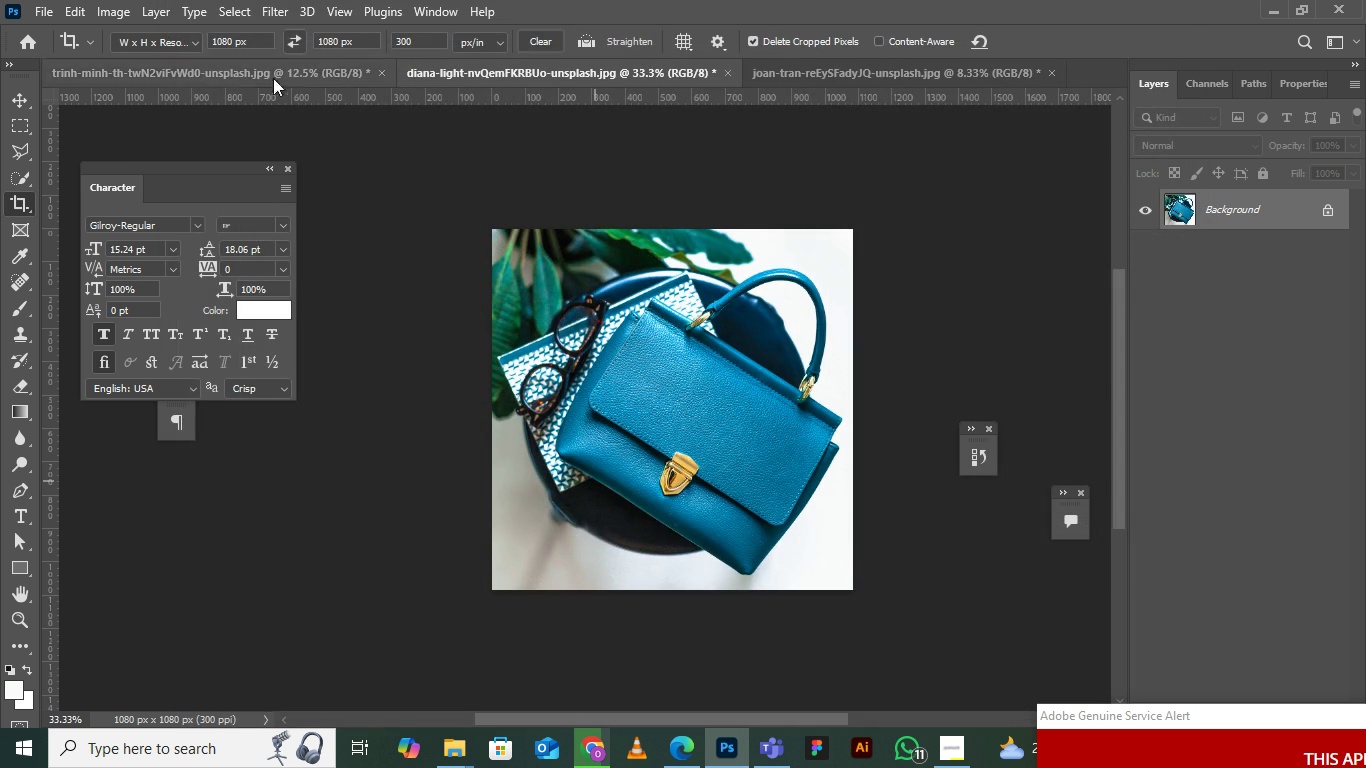 
left_click([248, 70])
 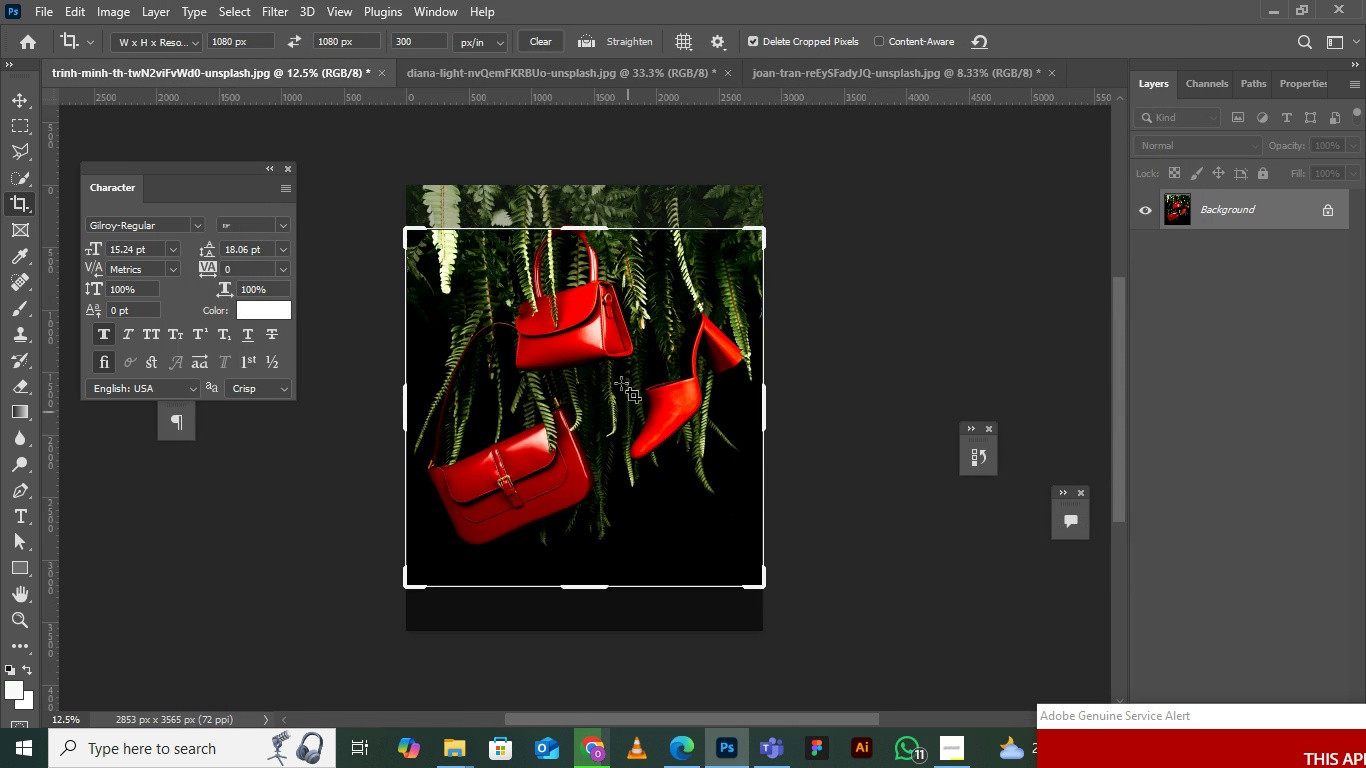 
left_click([618, 377])